 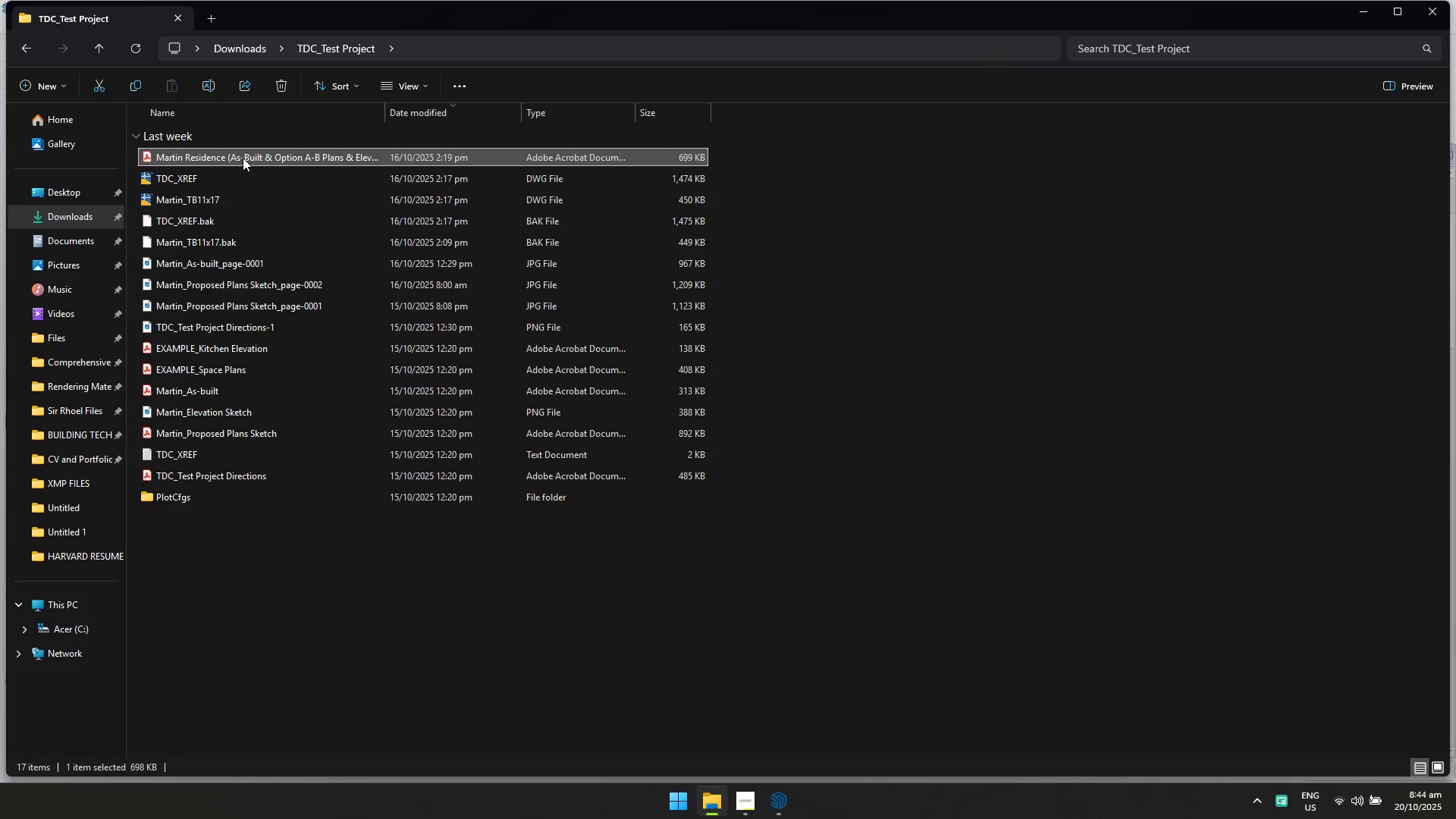 
double_click([243, 158])
 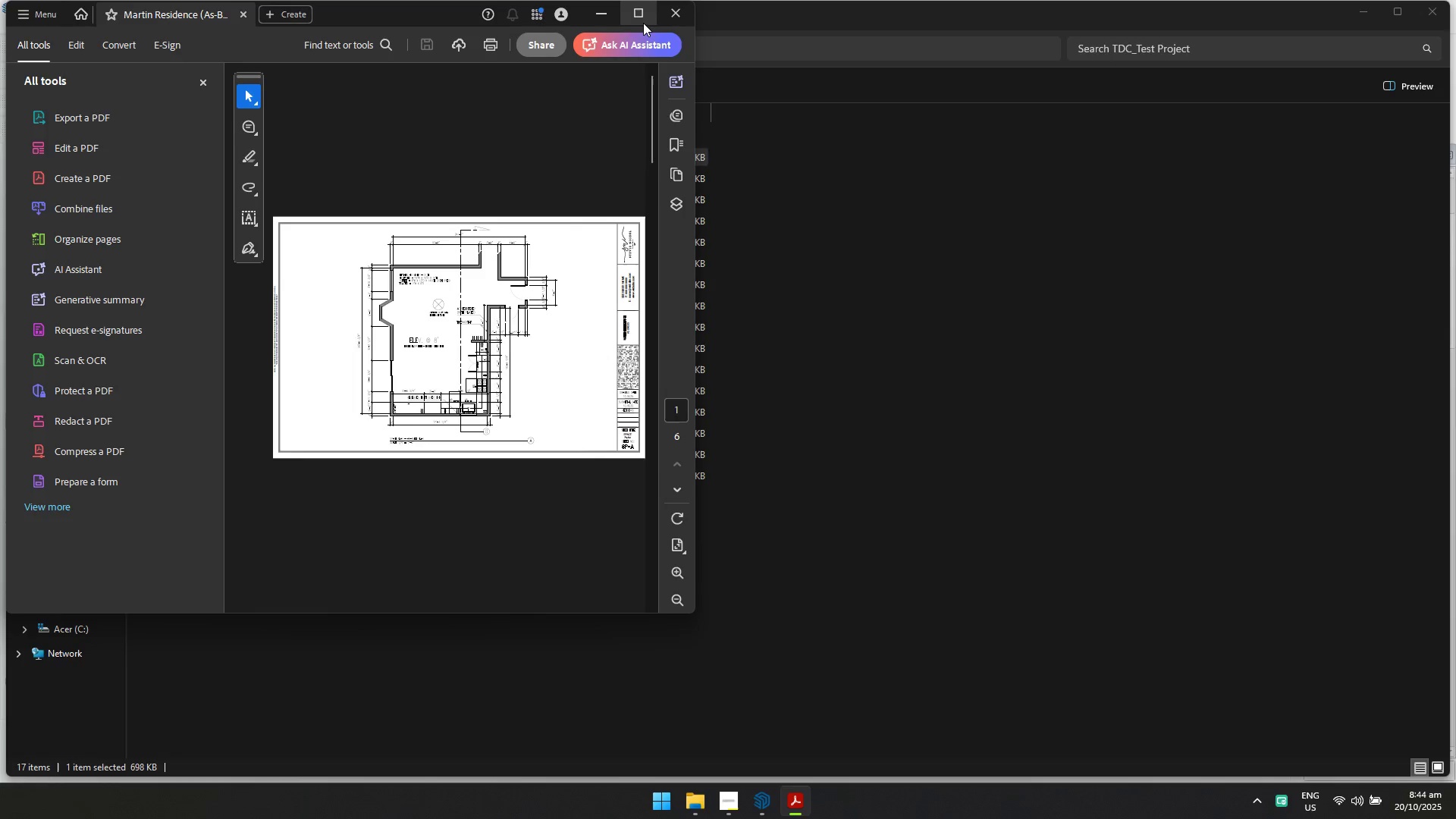 
scroll: coordinate [702, 334], scroll_direction: down, amount: 3.0
 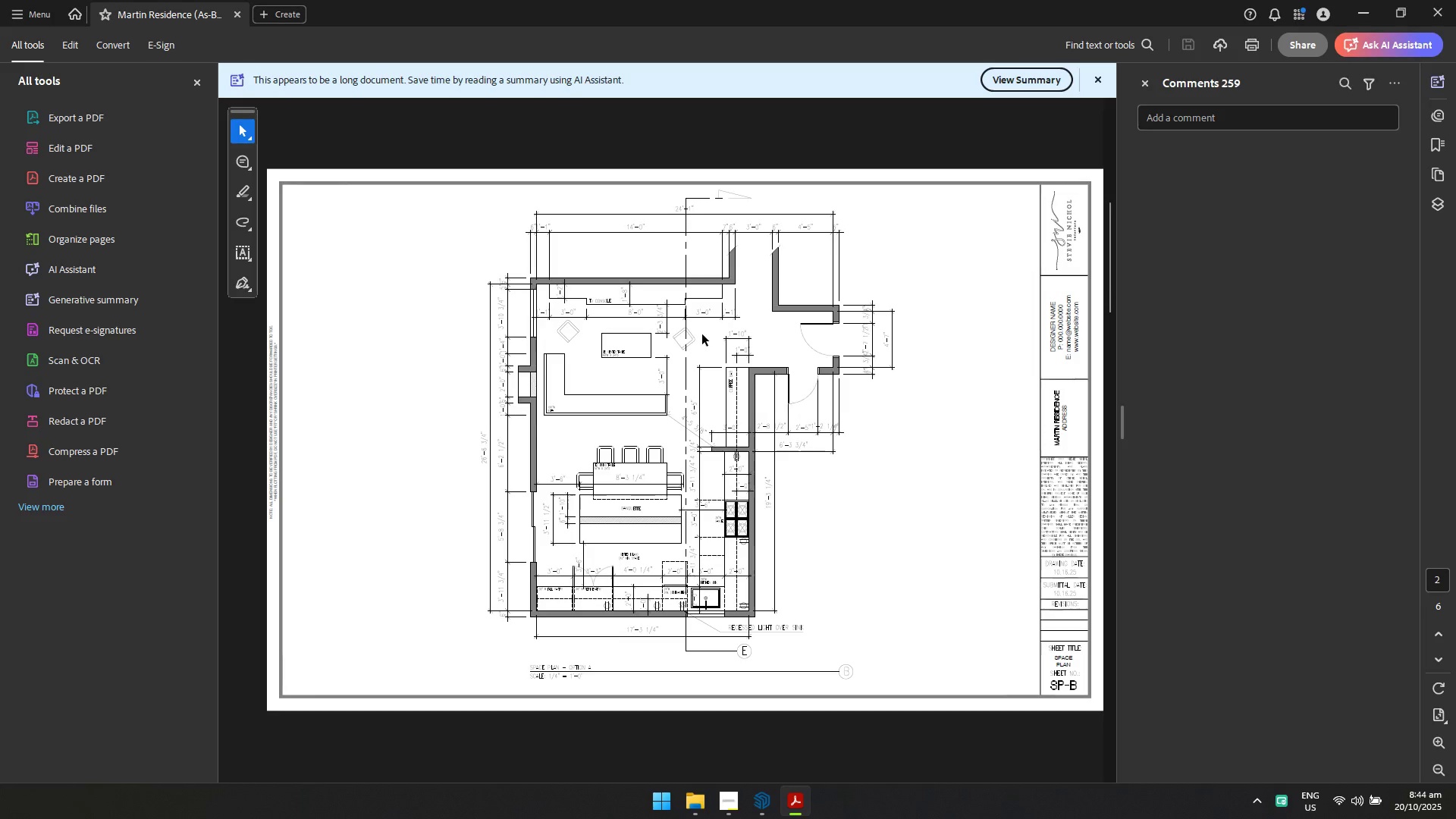 
left_click([1455, 0])
 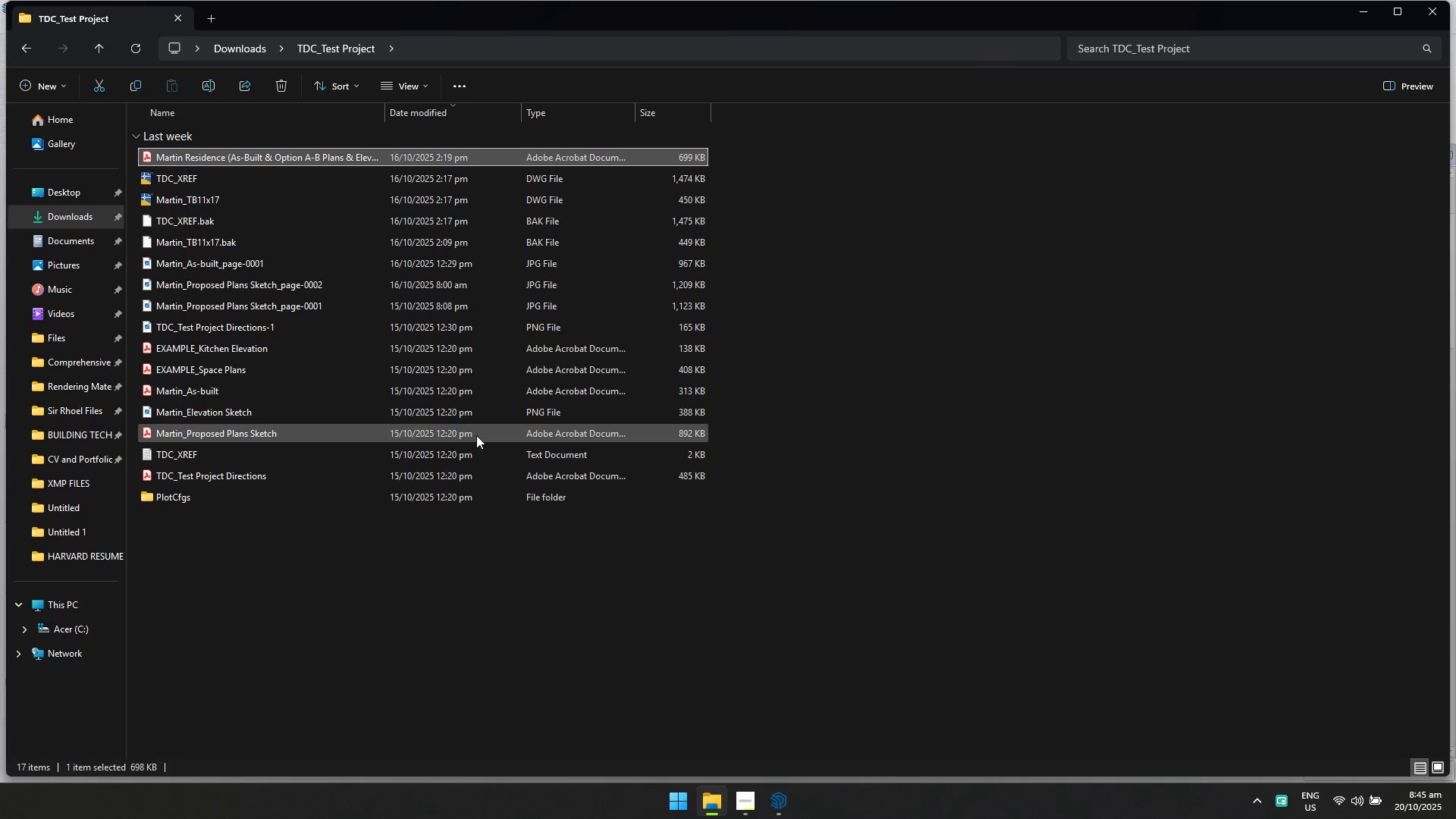 
left_click([409, 572])